 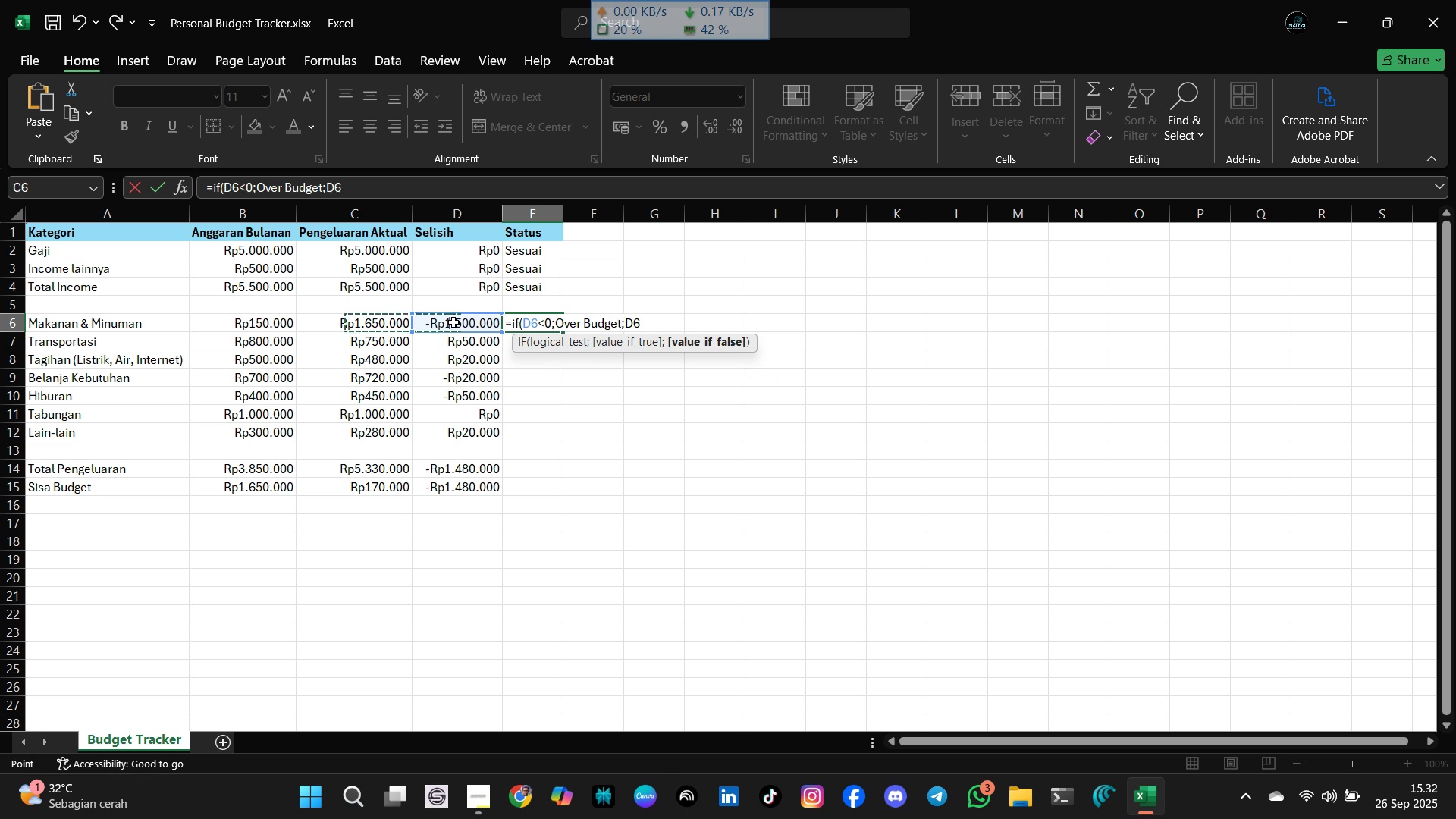 
key(ArrowLeft)
 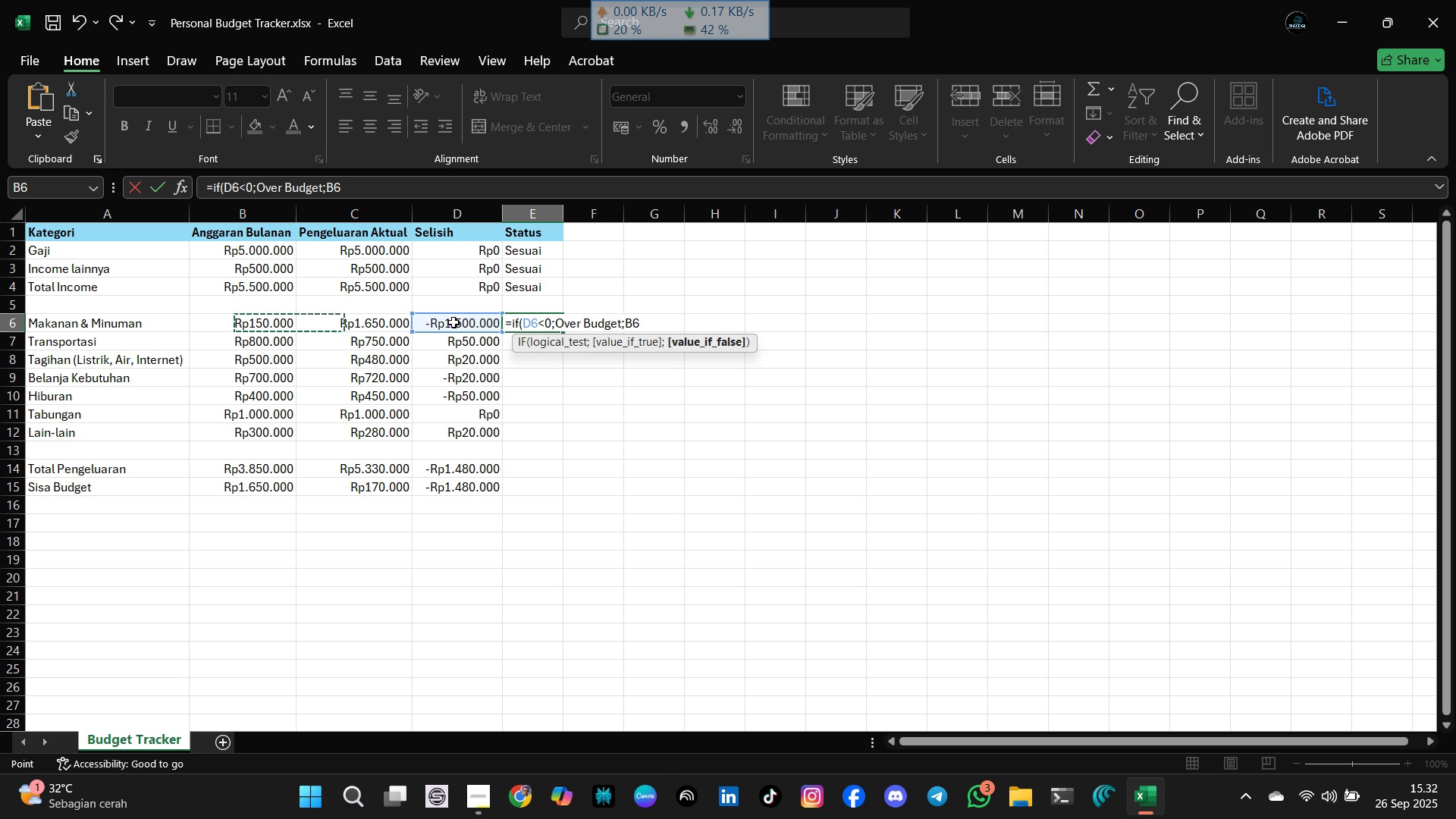 
key(ArrowLeft)
 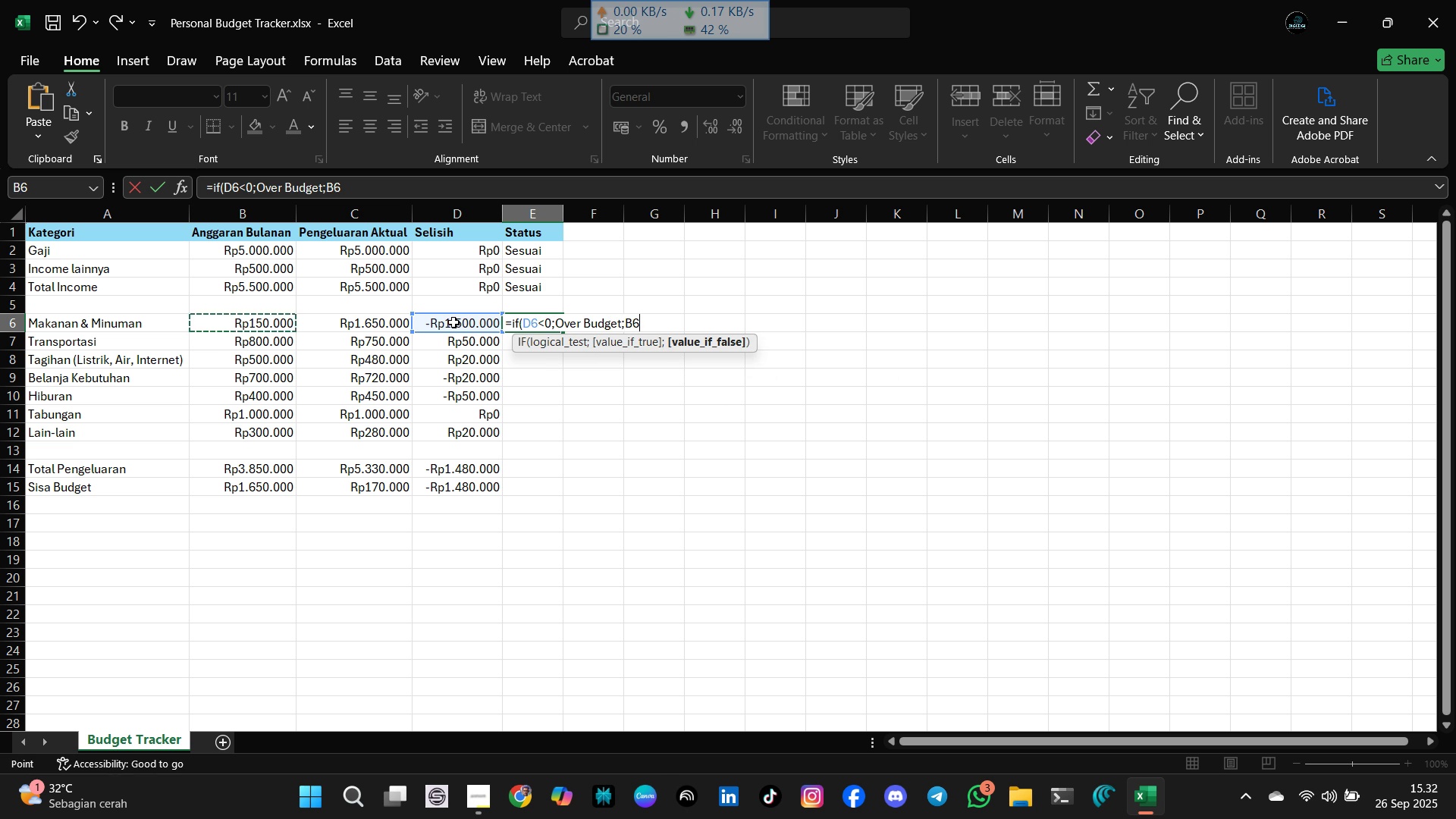 
key(ArrowLeft)
 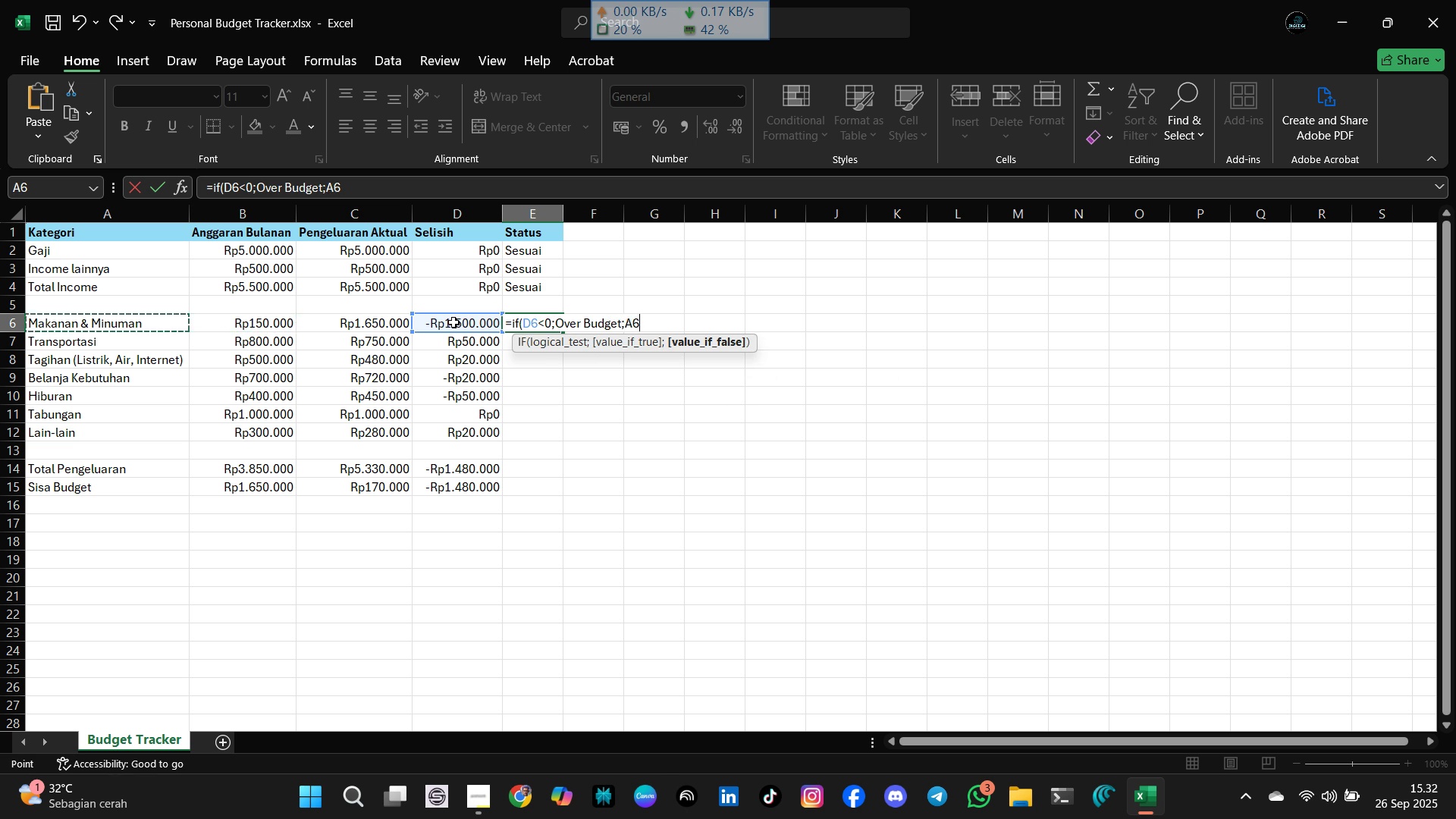 
key(ArrowRight)
 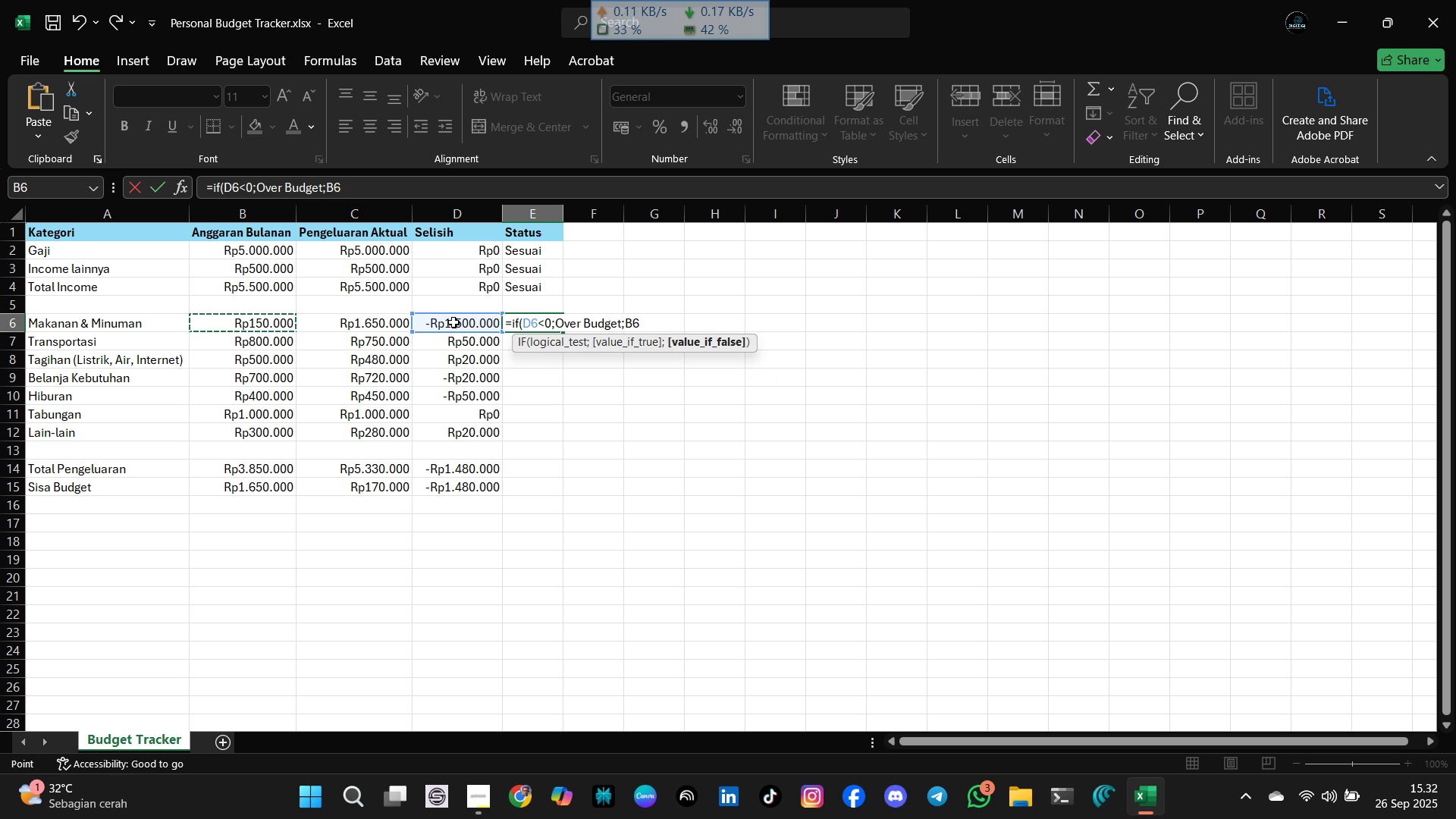 
key(ArrowRight)
 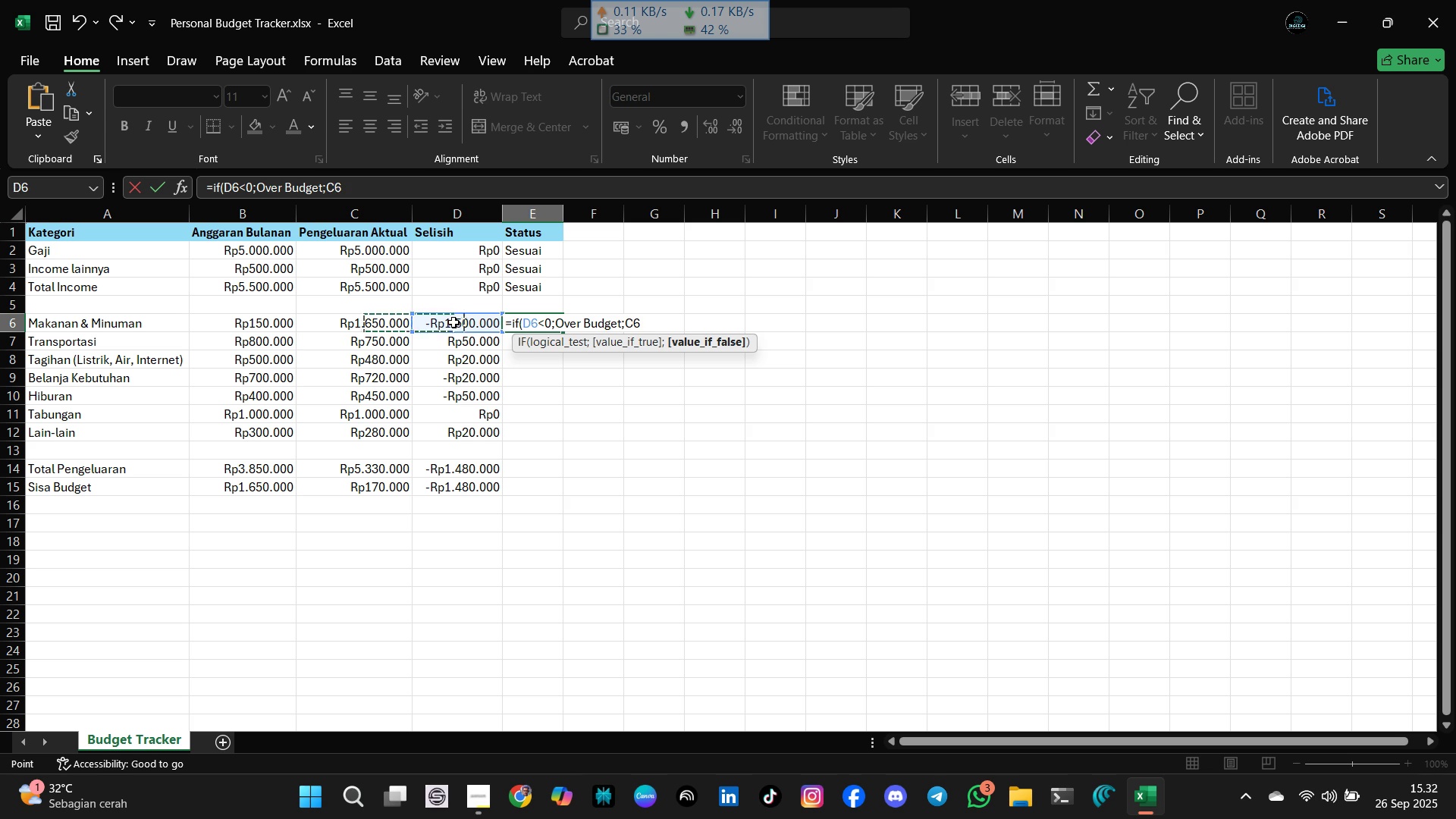 
key(ArrowRight)
 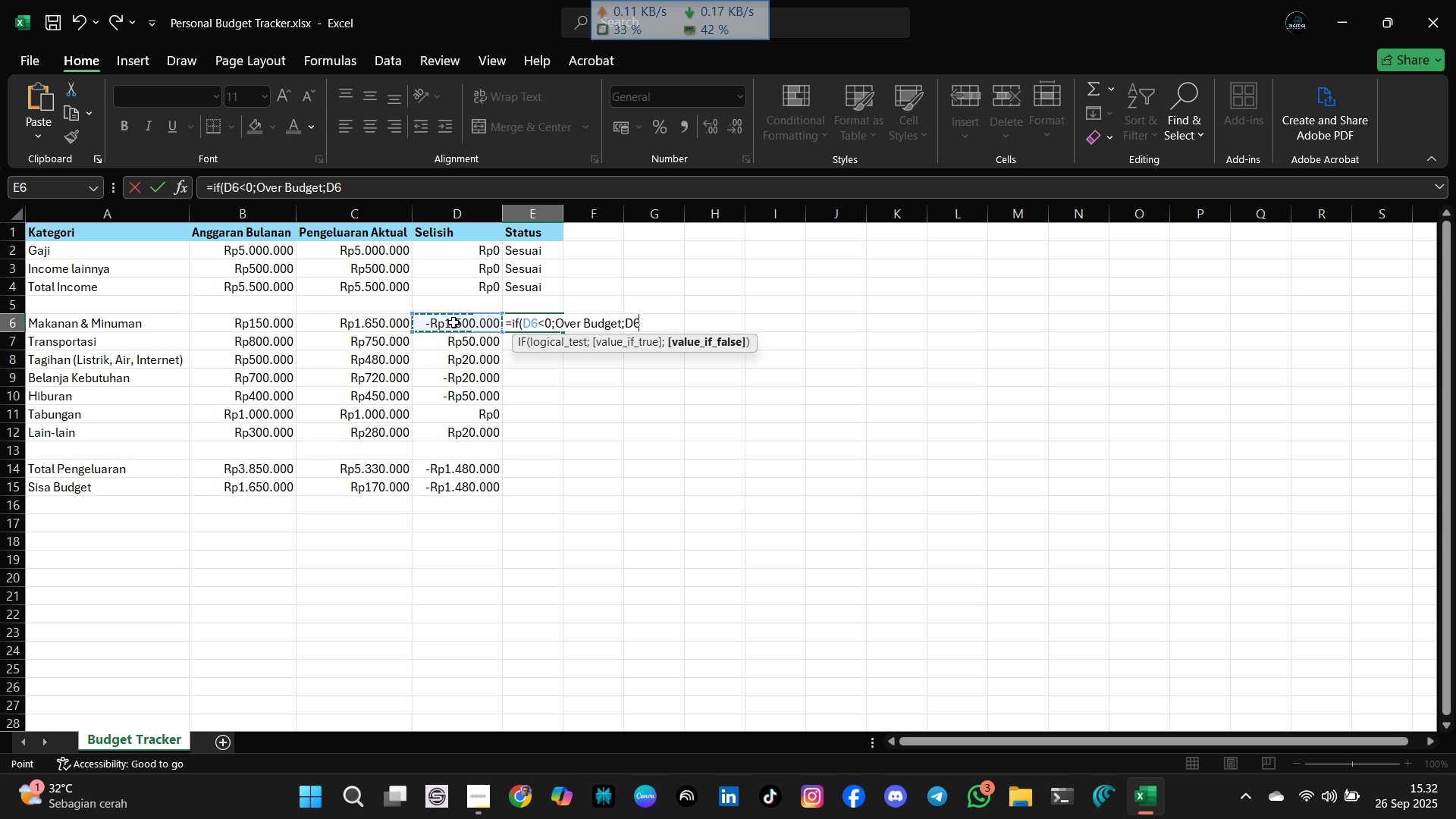 
key(ArrowRight)
 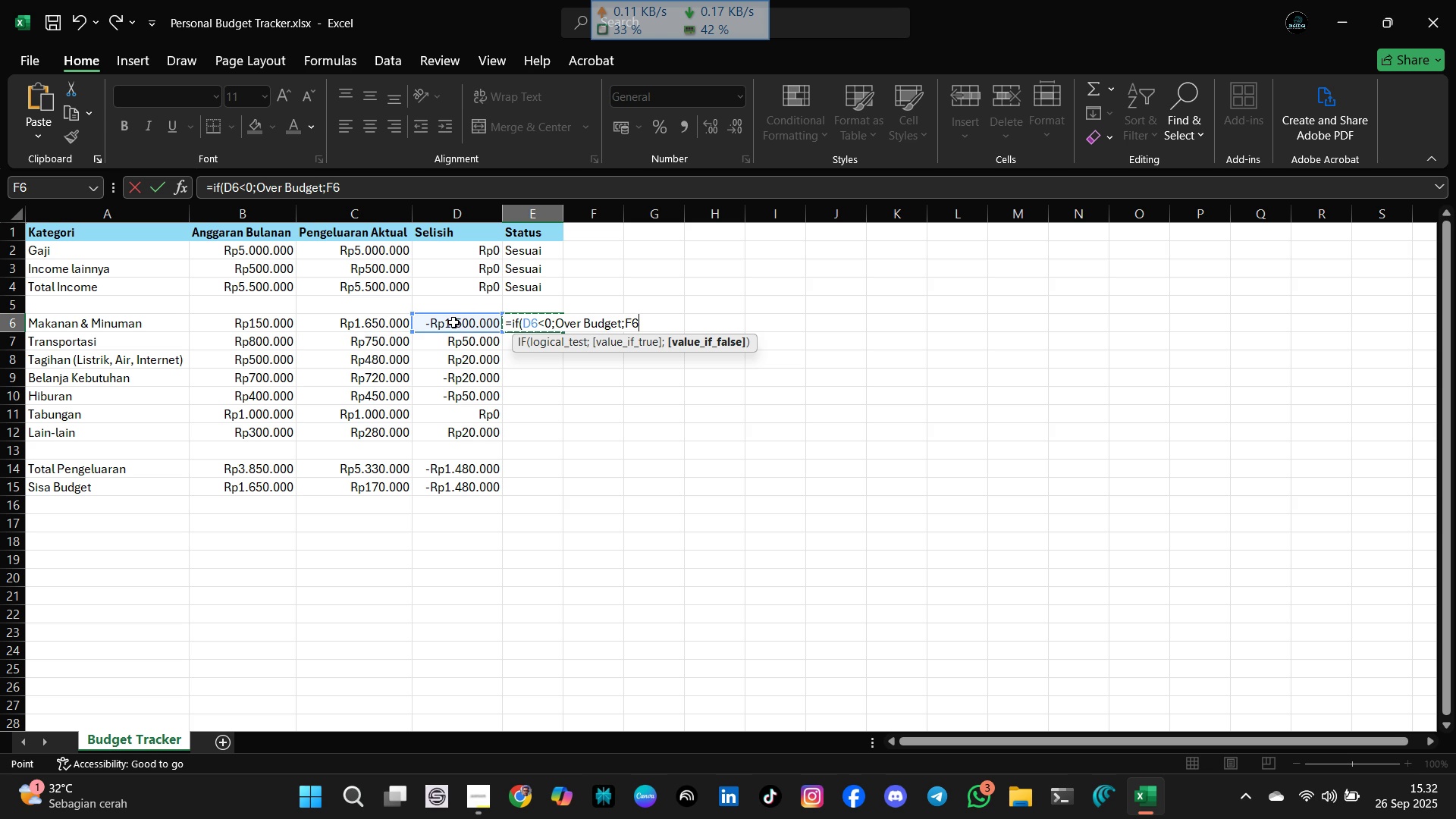 
key(ArrowRight)
 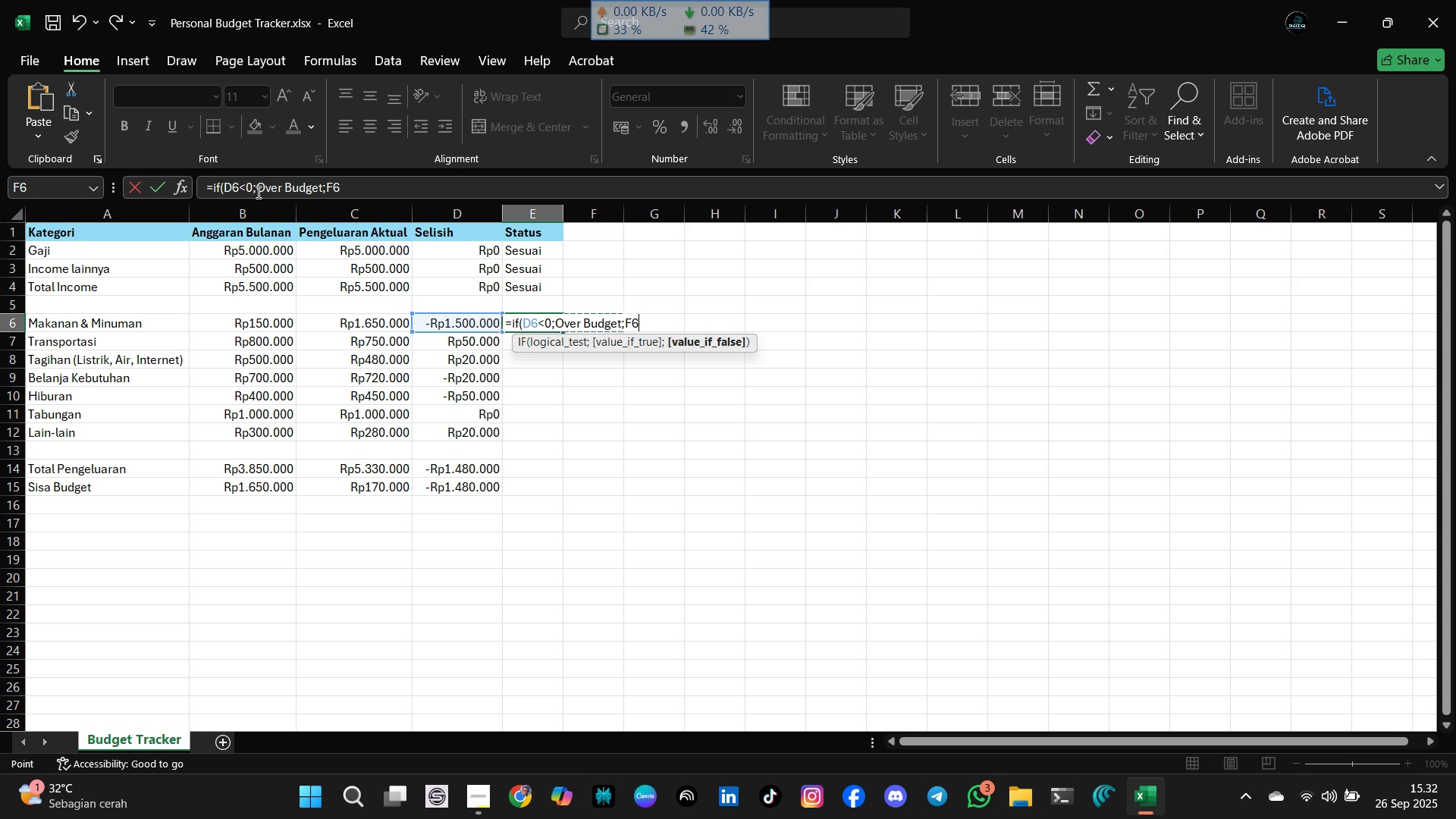 
left_click([257, 188])